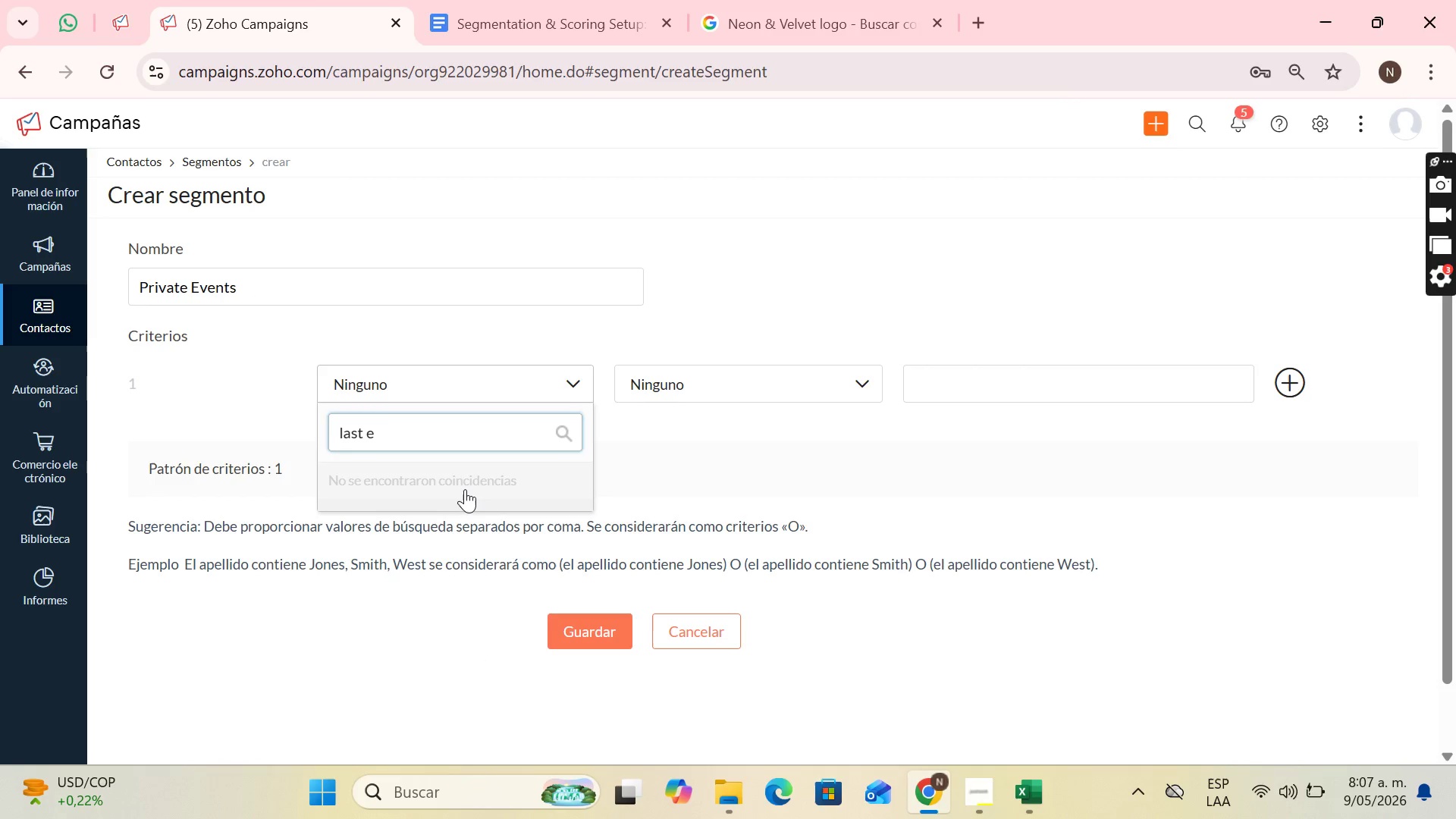 
key(Backspace)
key(Backspace)
key(Backspace)
key(Backspace)
key(Backspace)
key(Backspace)
key(Backspace)
key(Backspace)
type(even)
 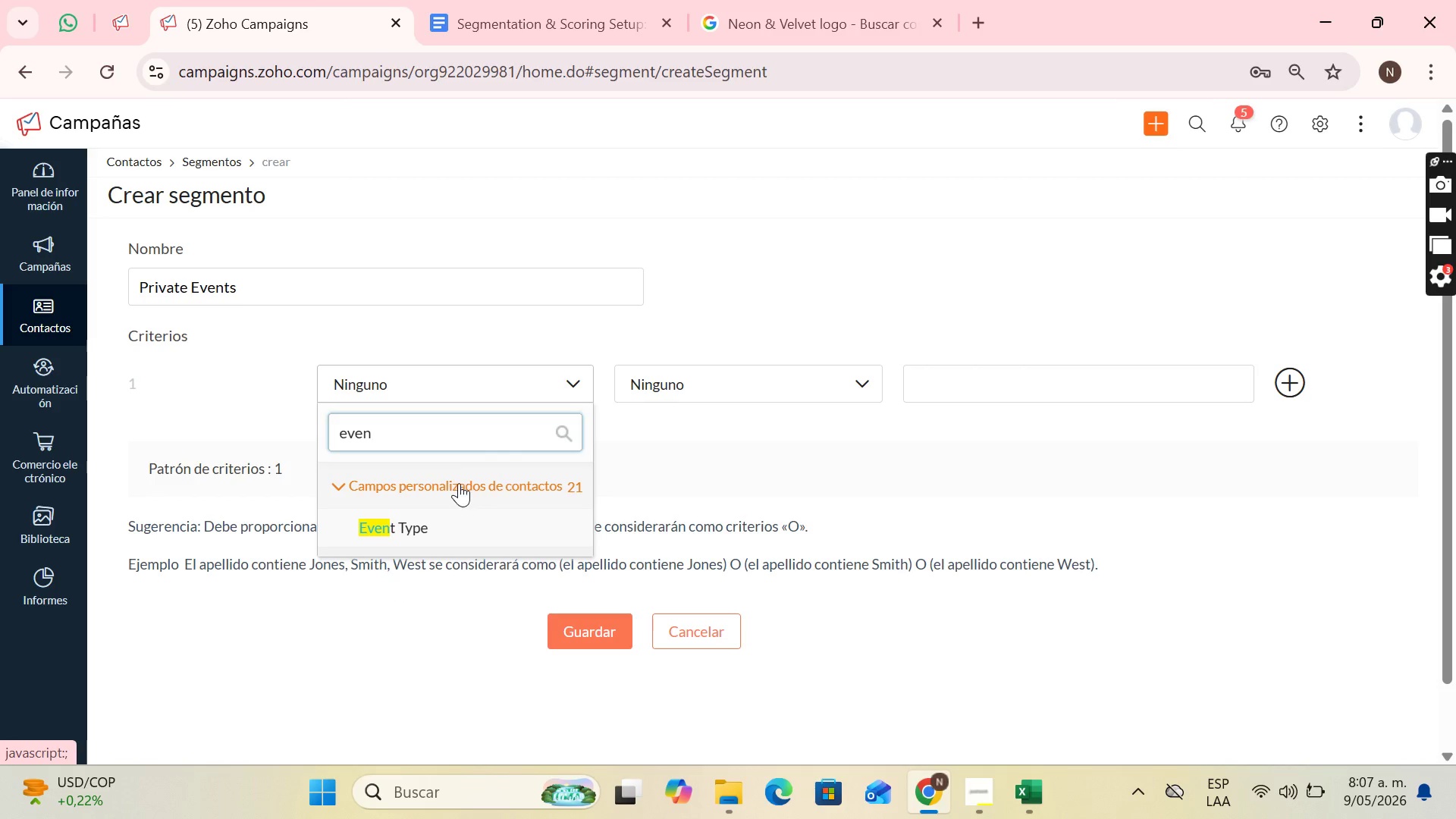 
left_click([438, 524])
 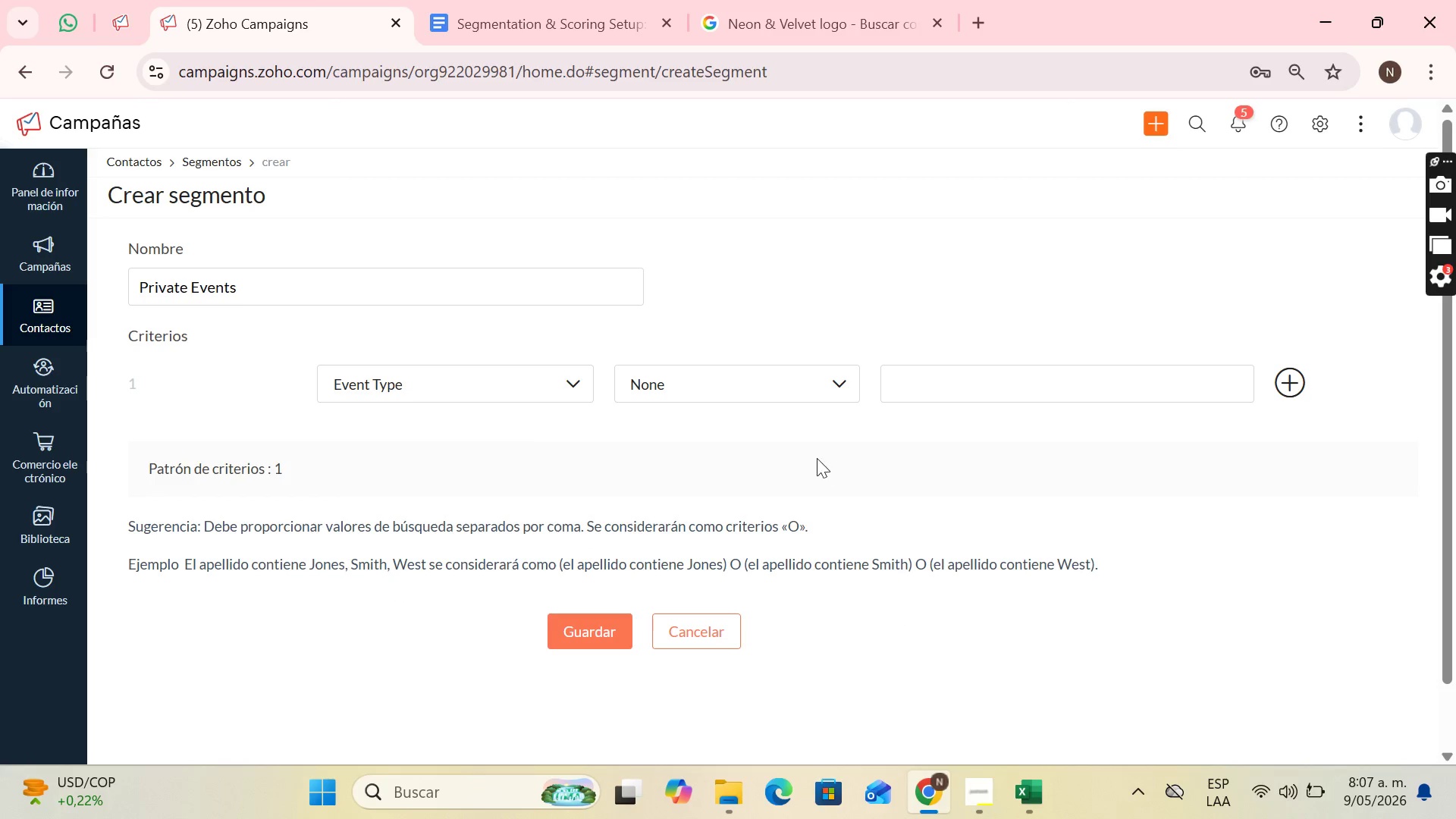 
left_click_drag(start_coordinate=[800, 384], to_coordinate=[800, 388])
 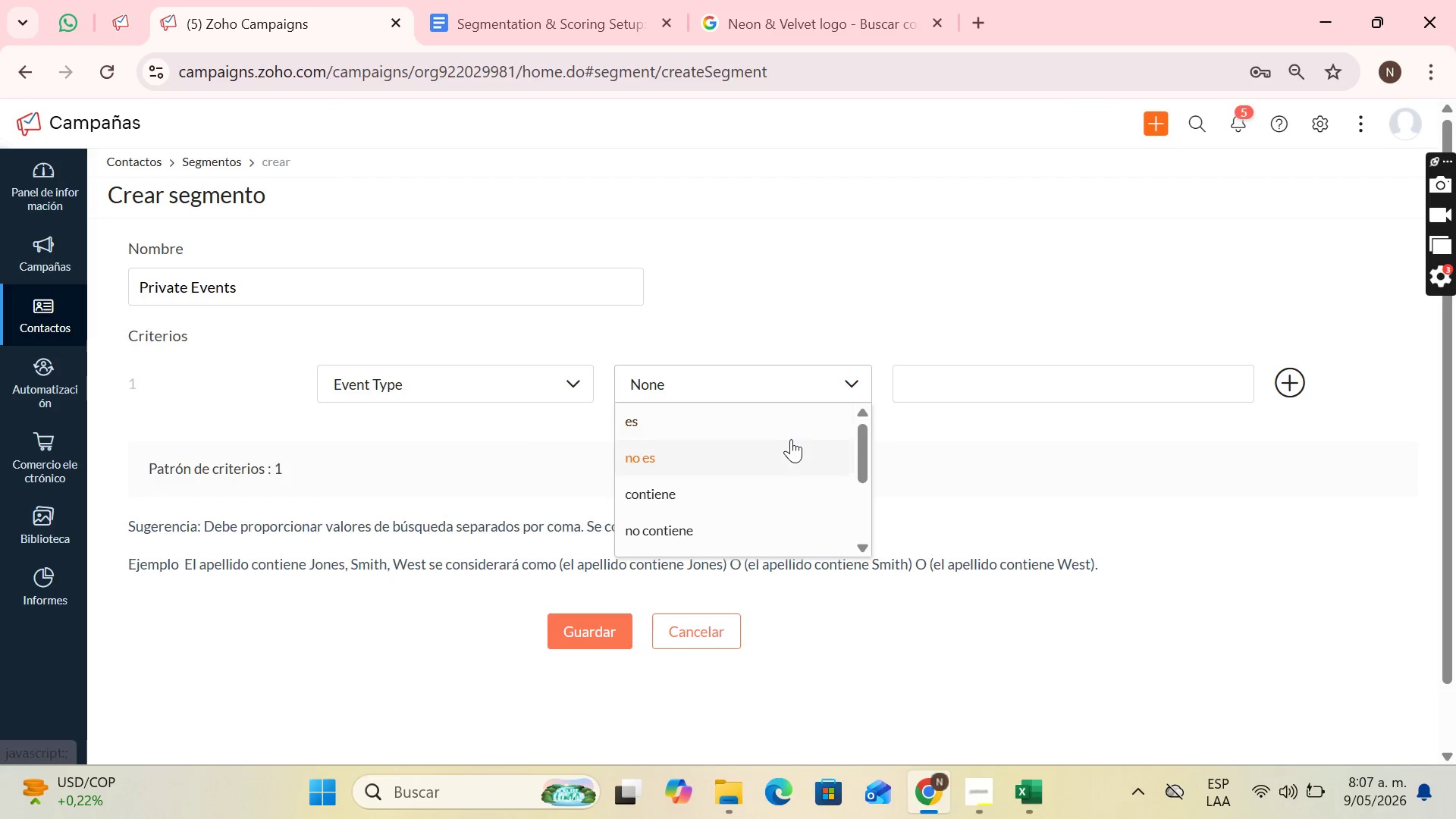 
left_click([789, 439])
 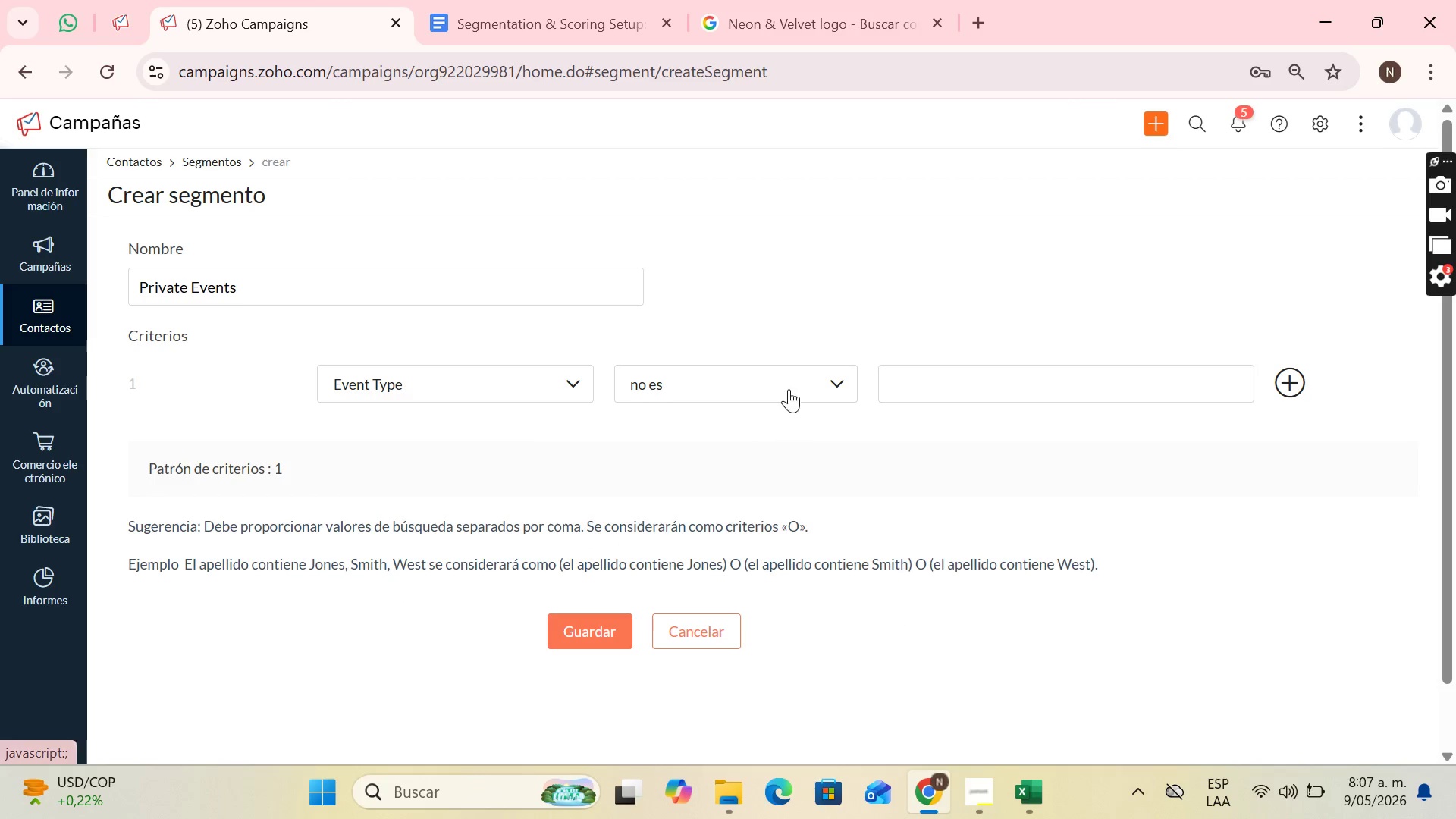 
left_click([792, 385])
 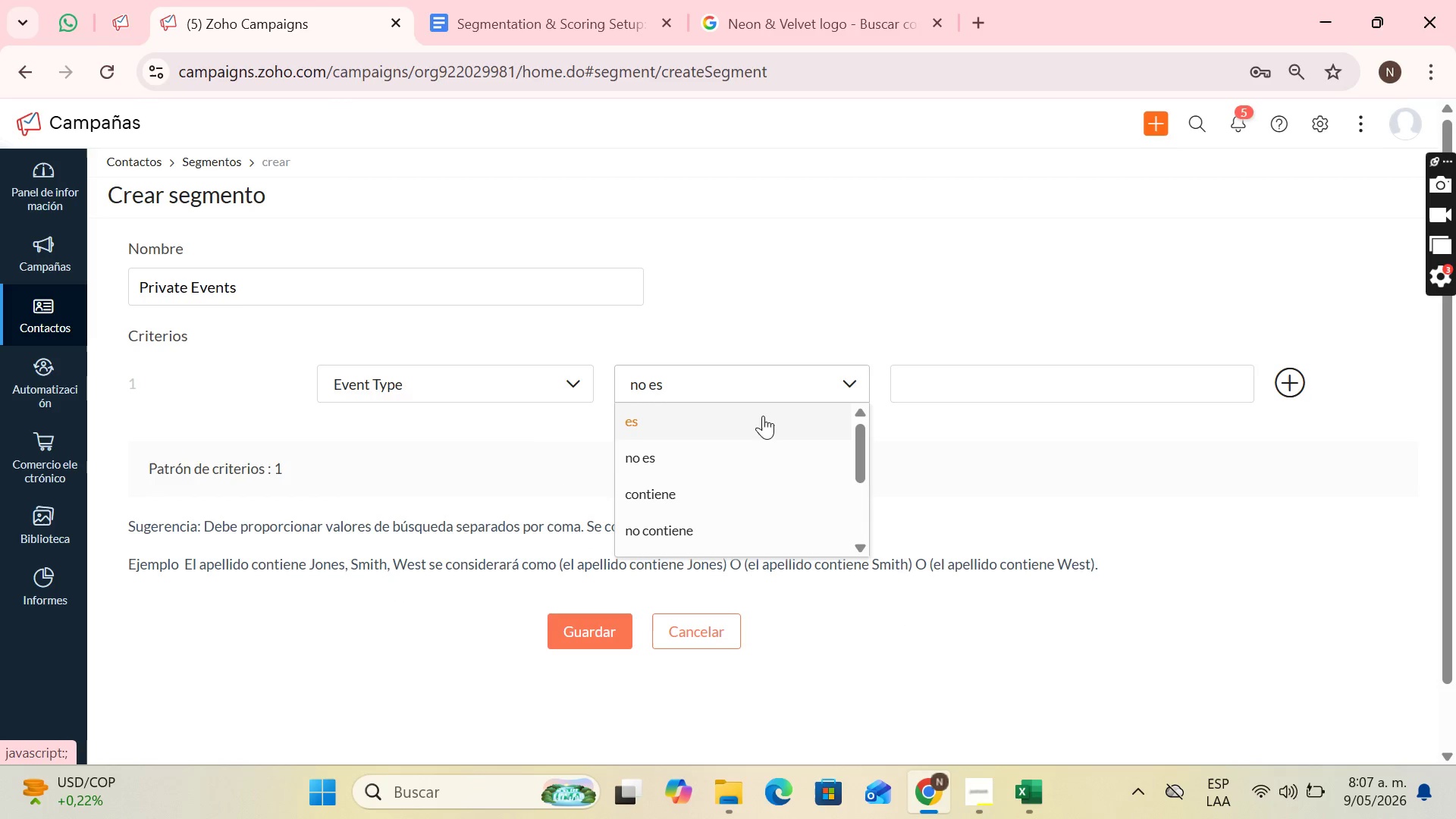 
left_click([761, 416])
 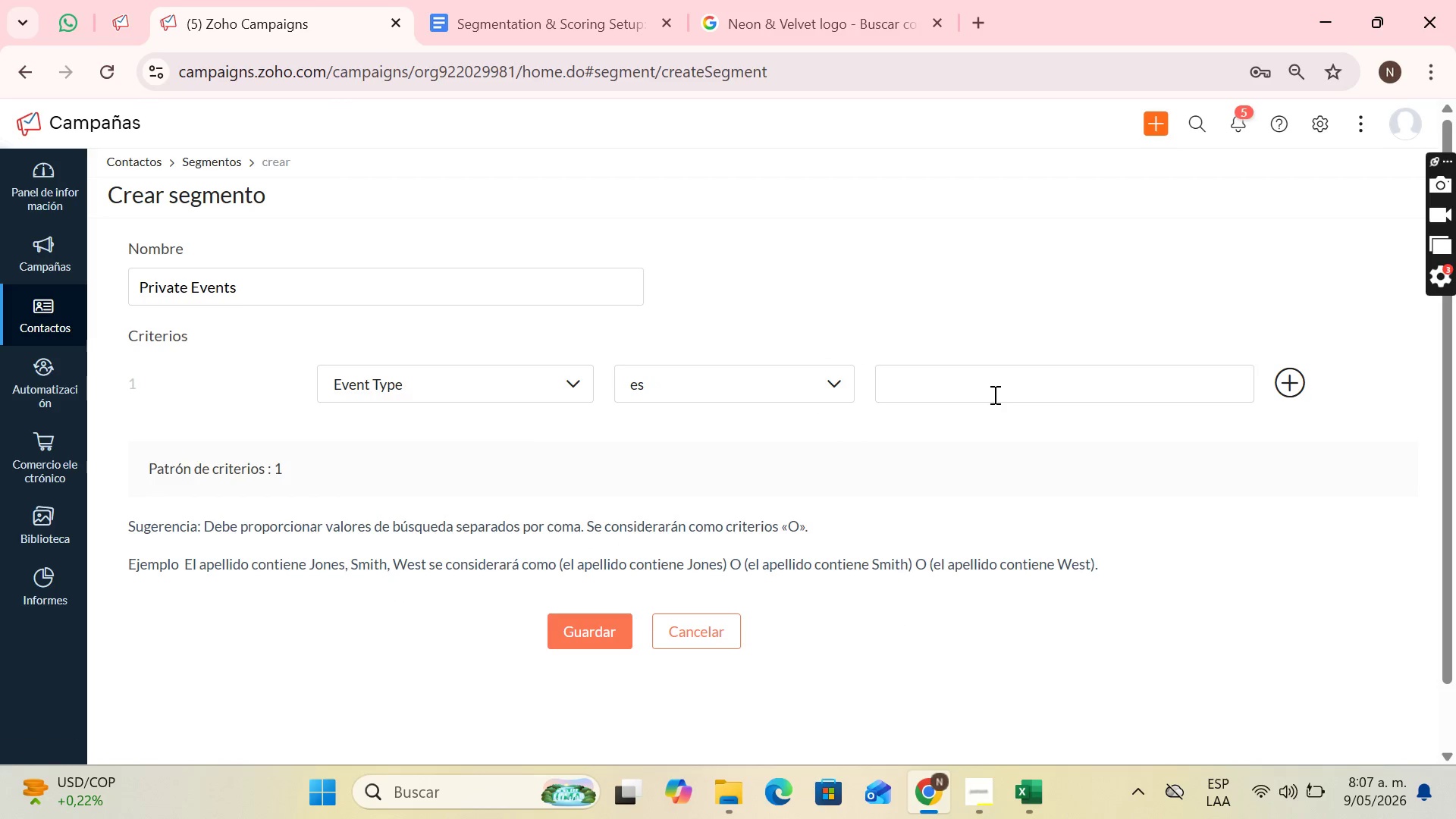 
left_click([993, 394])
 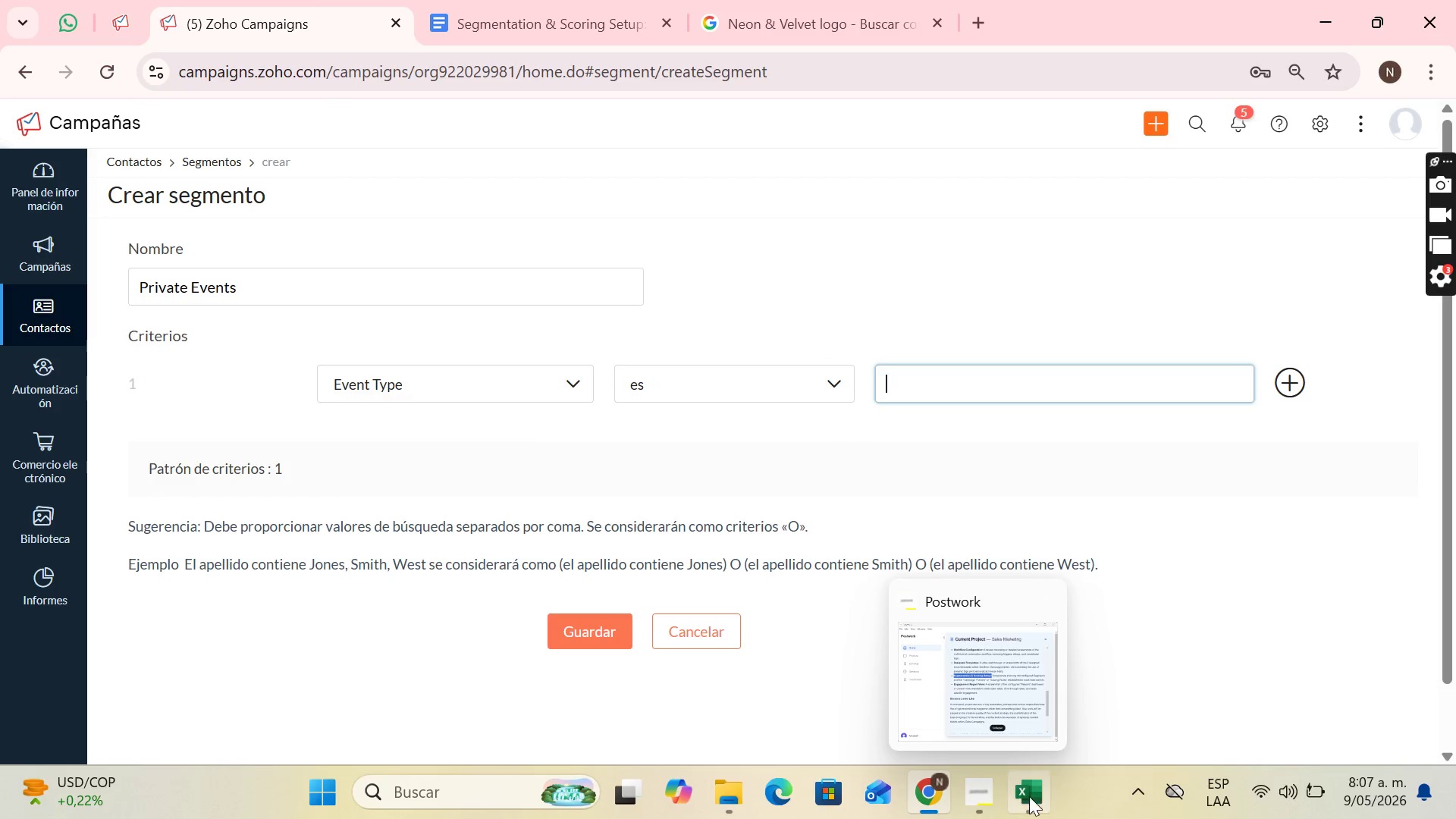 
left_click([1029, 796])
 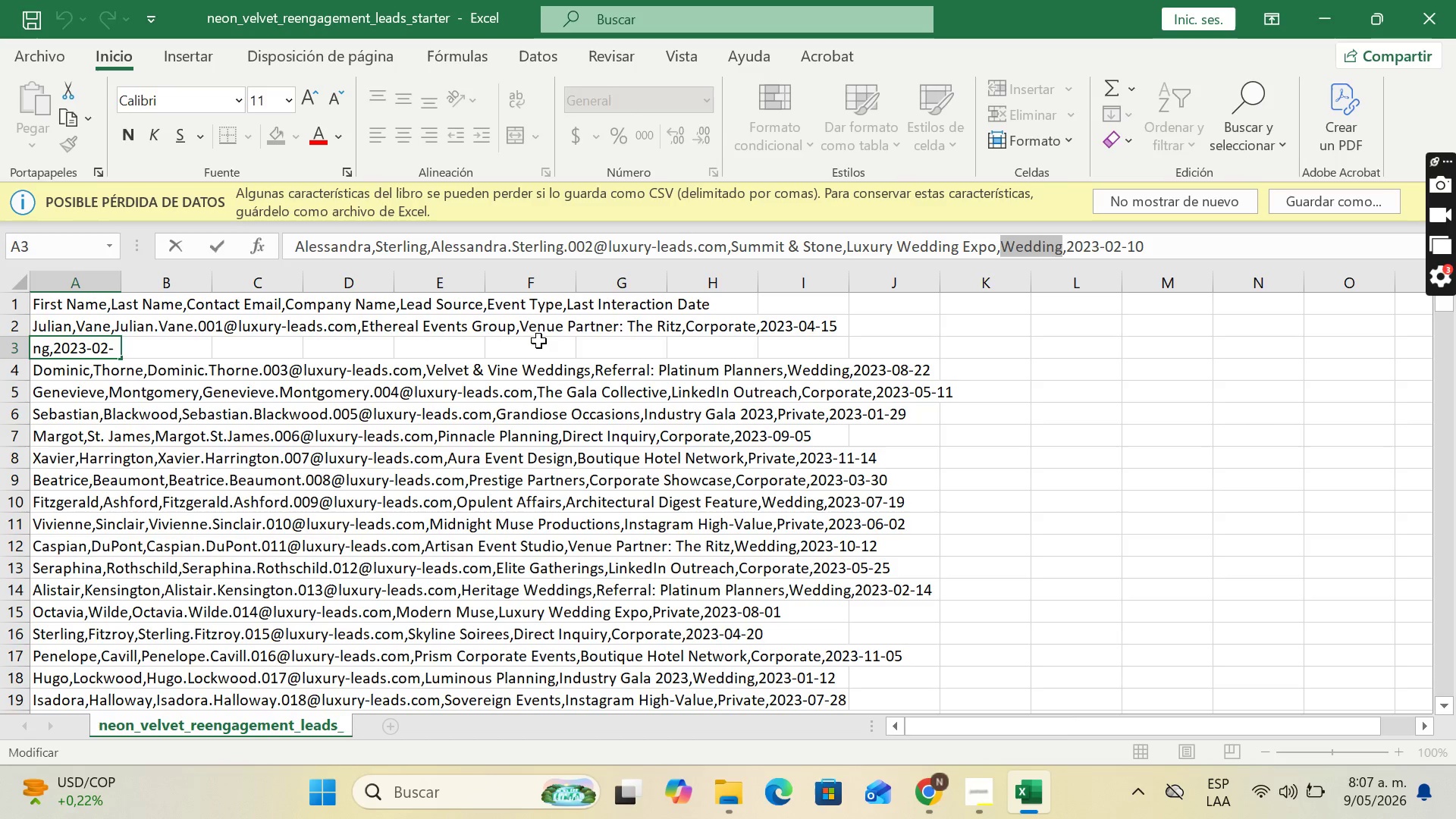 
left_click([62, 371])
 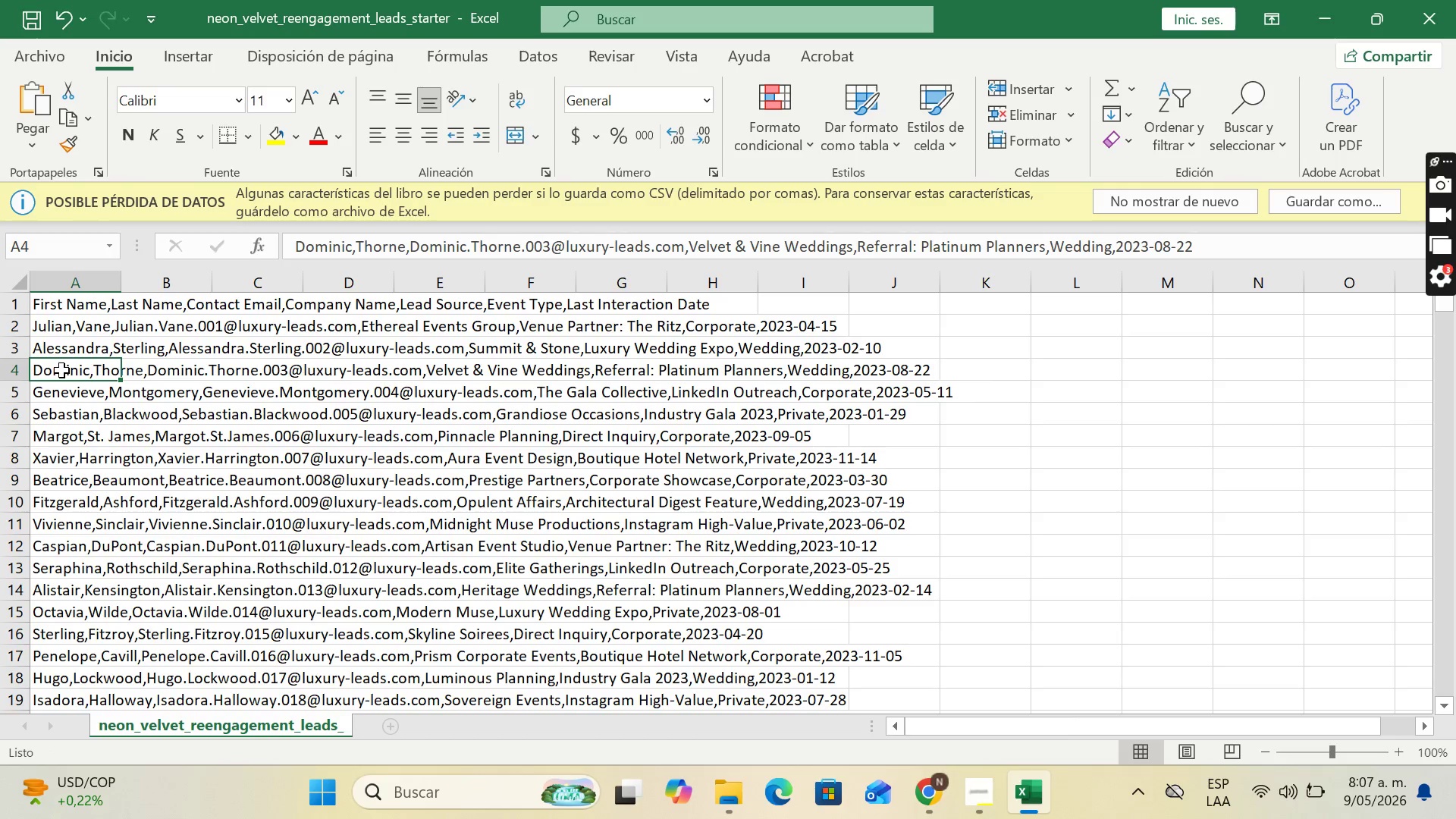 
key(ArrowDown)
 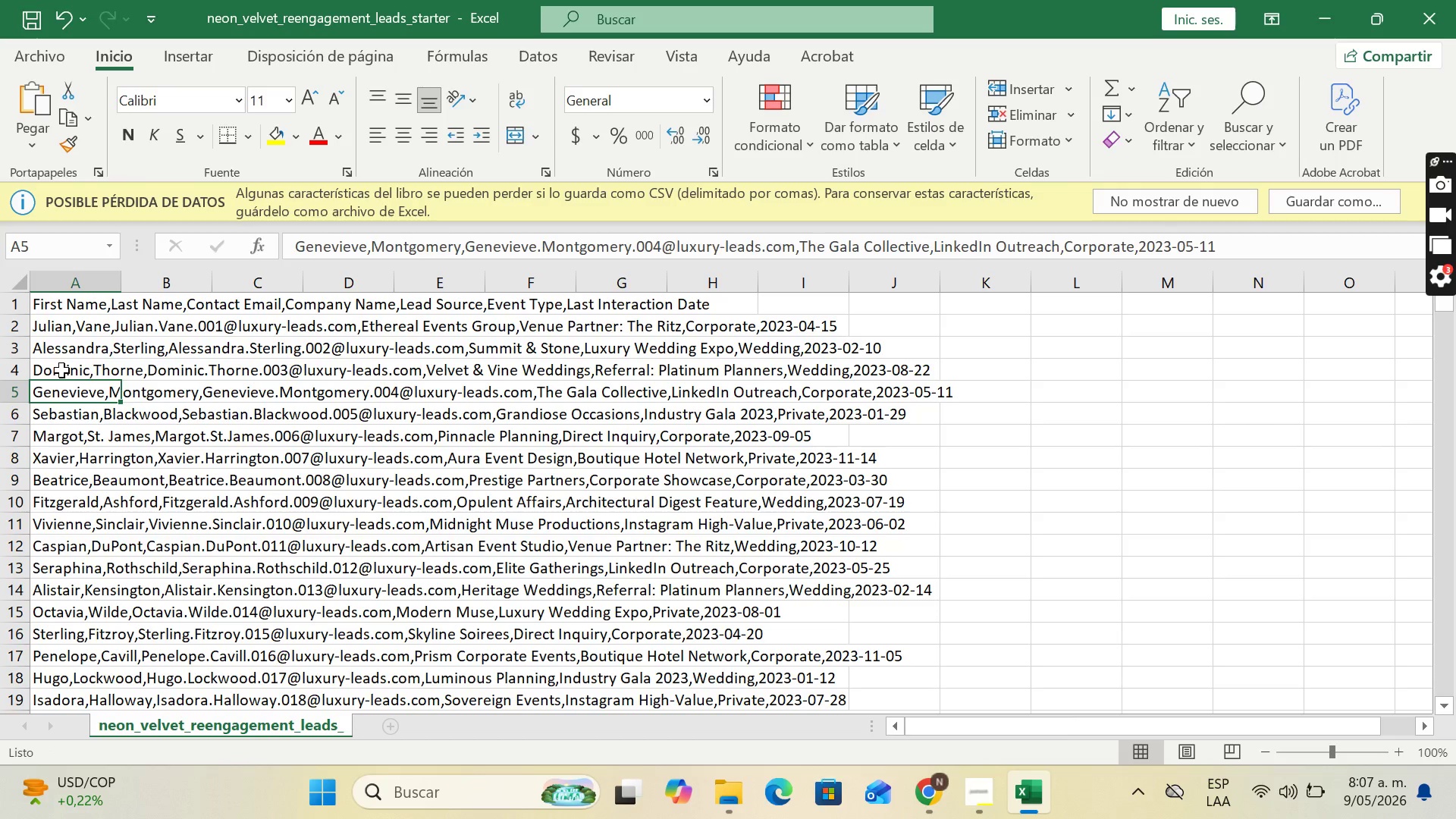 
key(ArrowDown)
 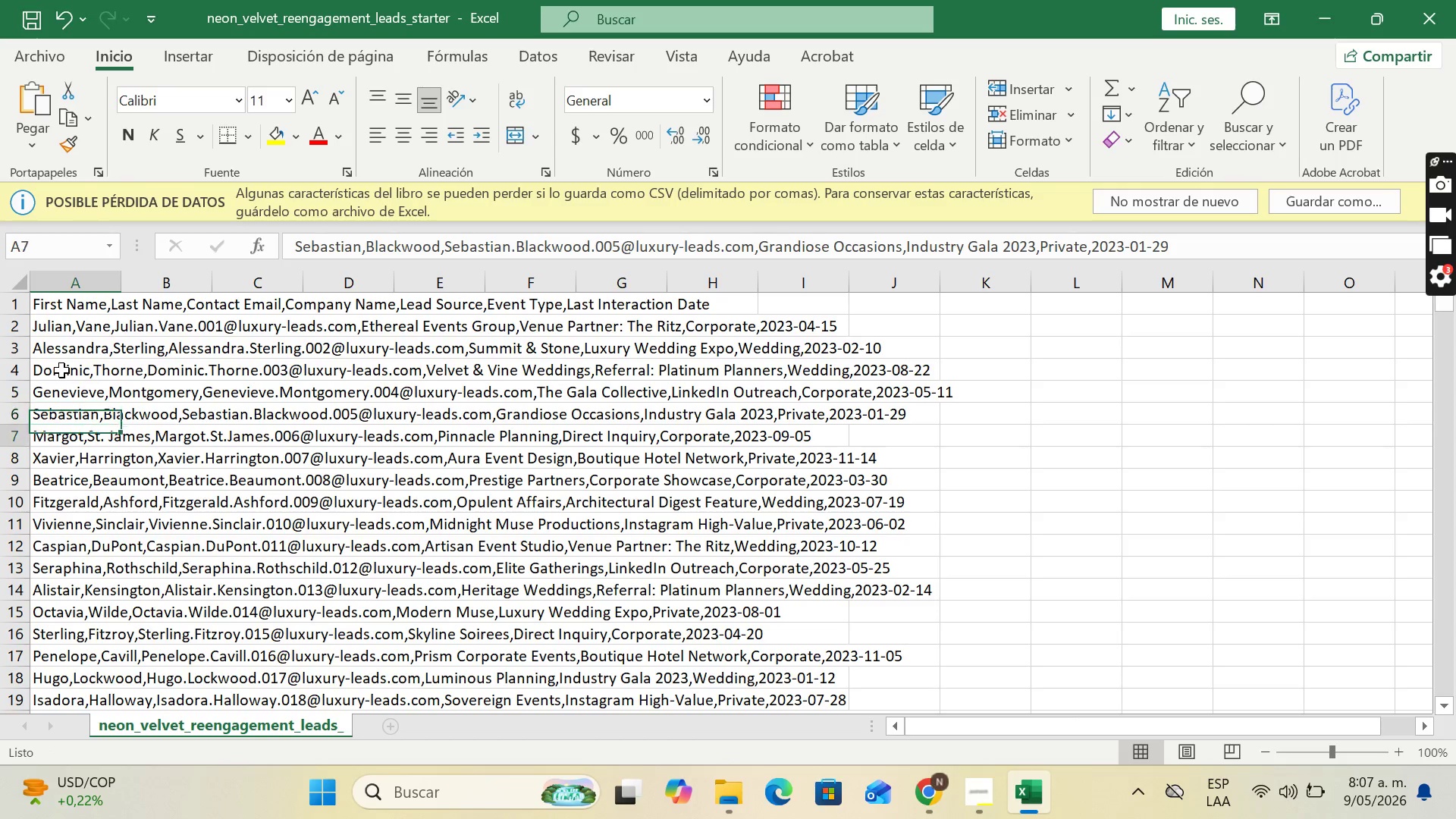 
key(ArrowDown)
 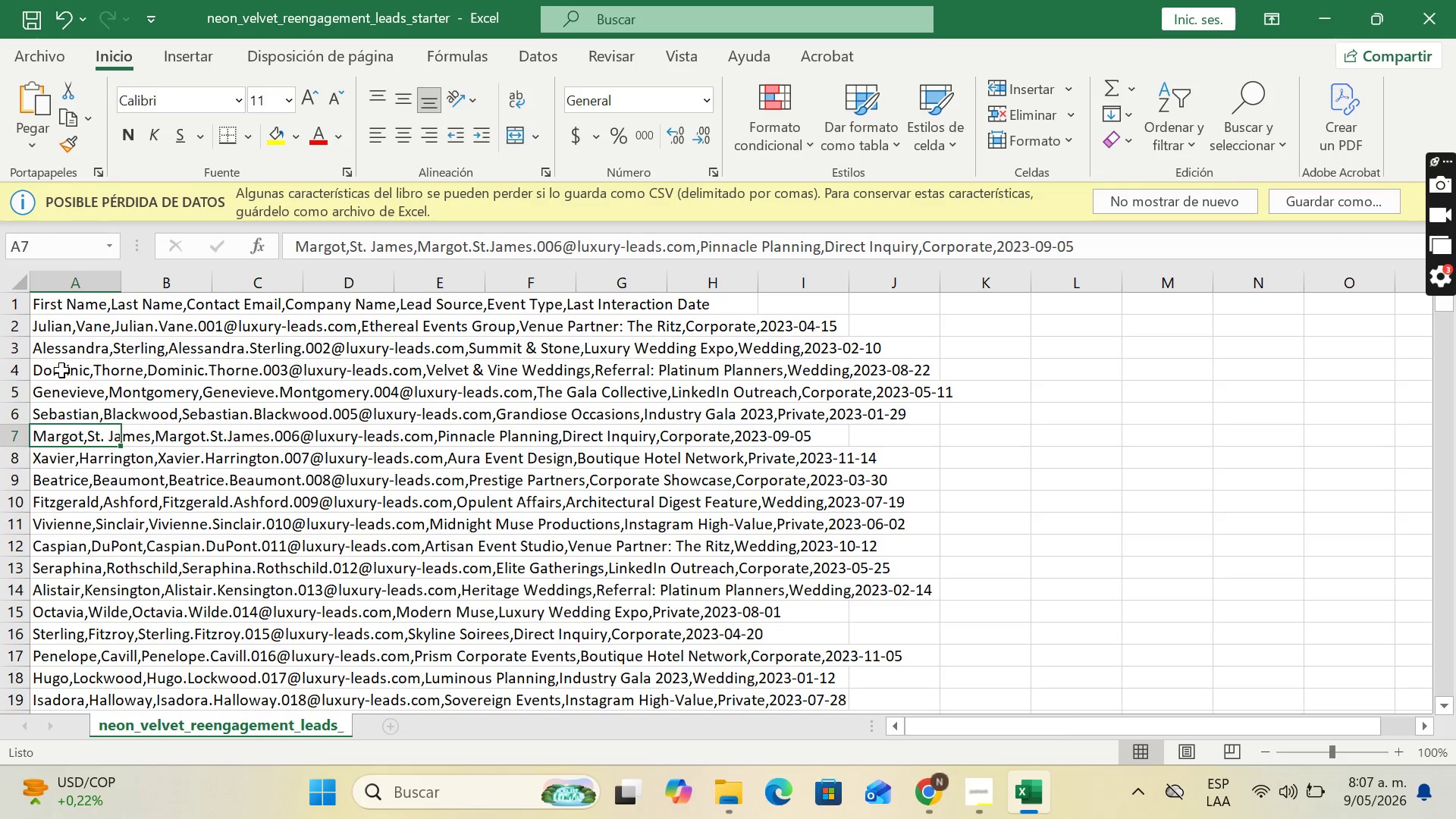 
key(ArrowUp)
 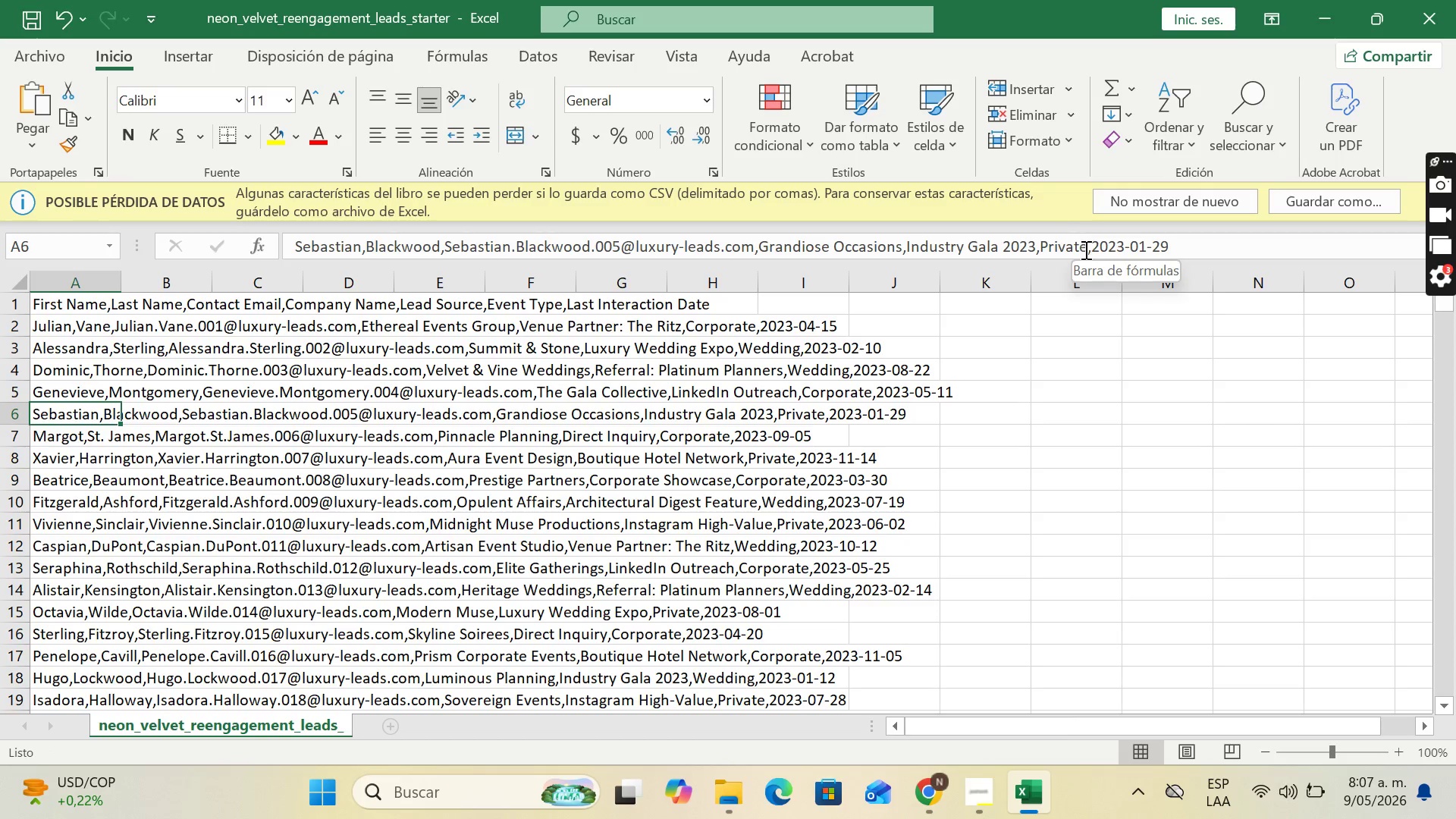 
left_click_drag(start_coordinate=[1084, 249], to_coordinate=[1040, 267])
 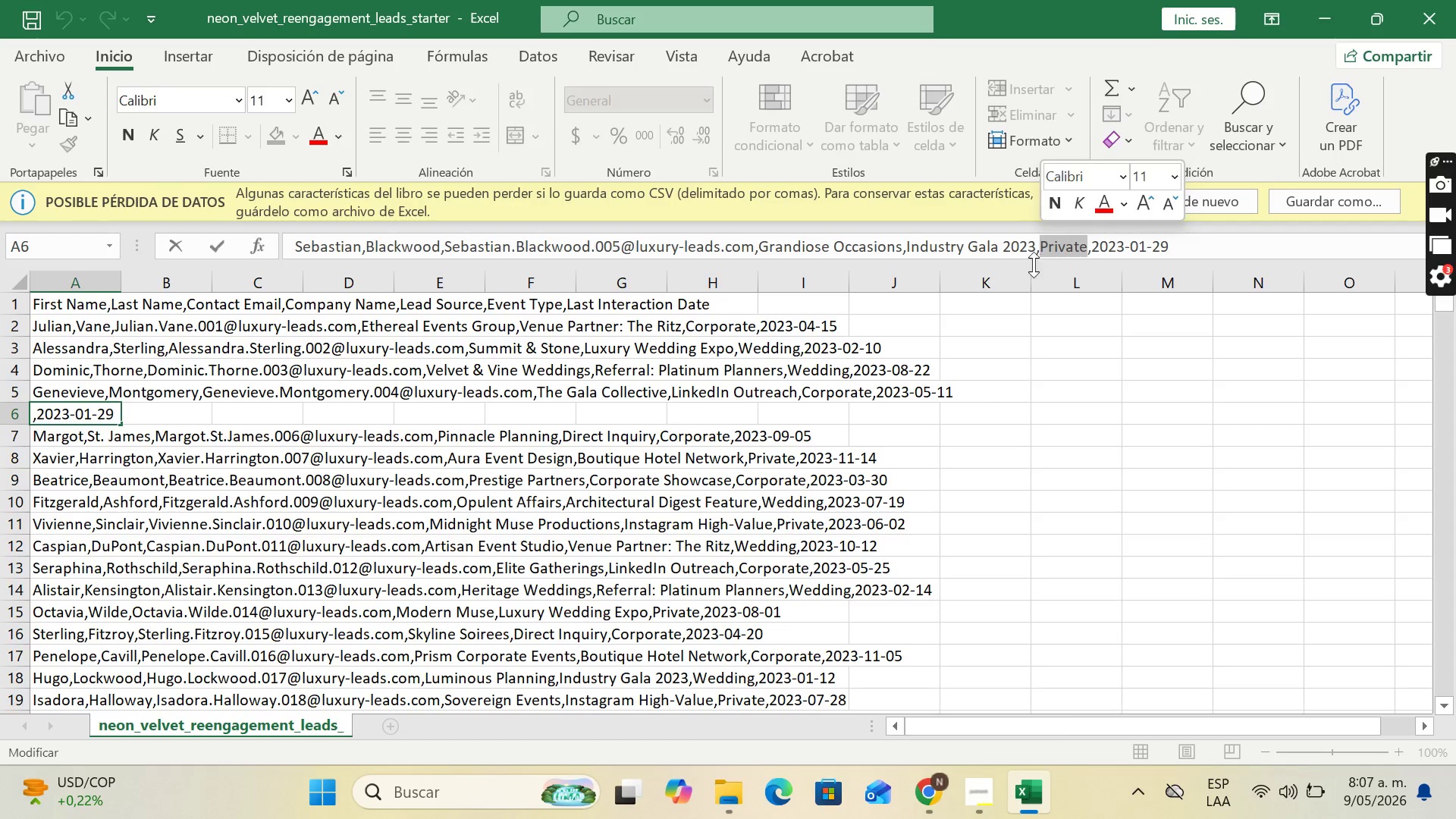 
key(Control+C)
 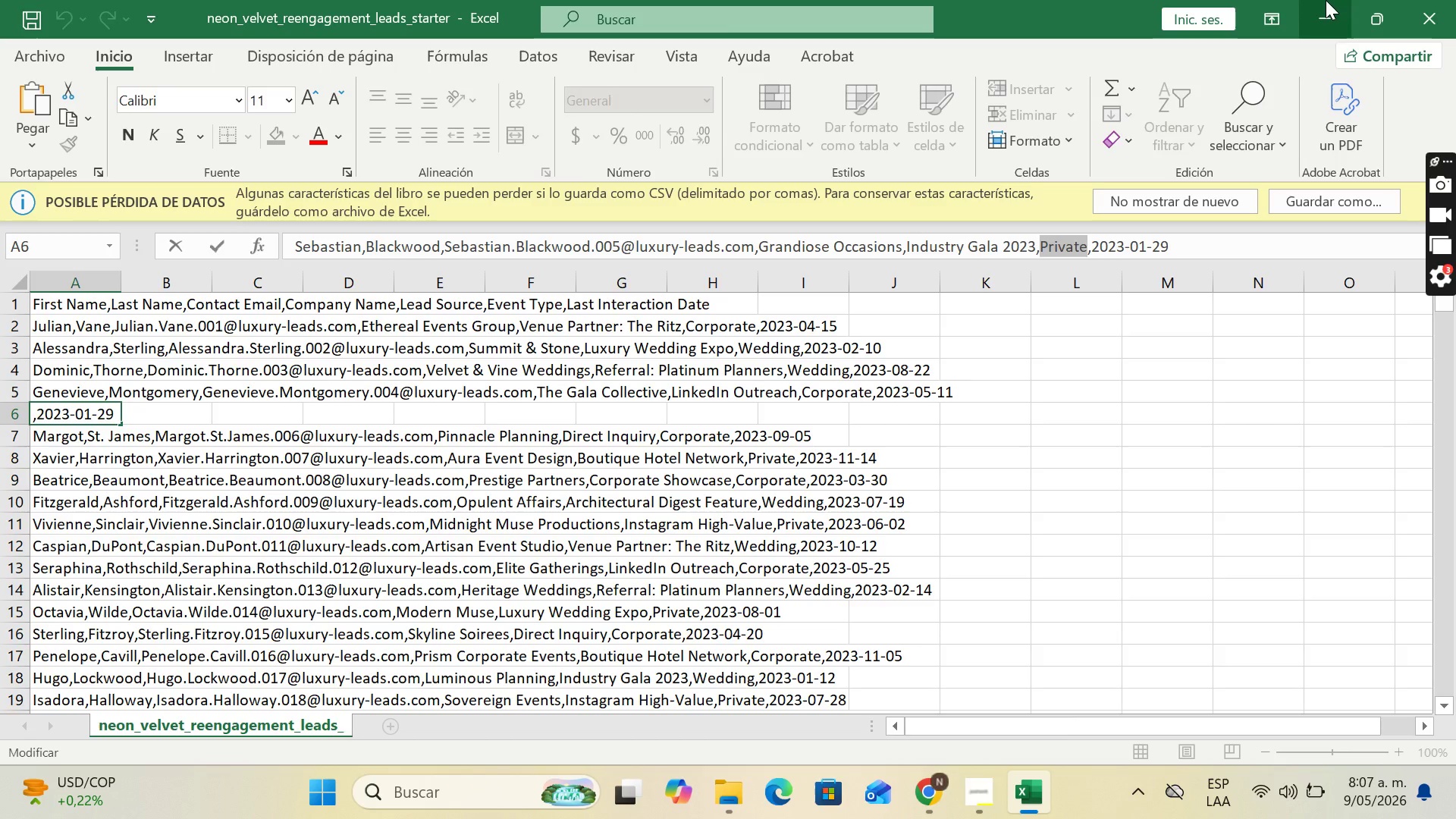 
left_click([1326, 0])
 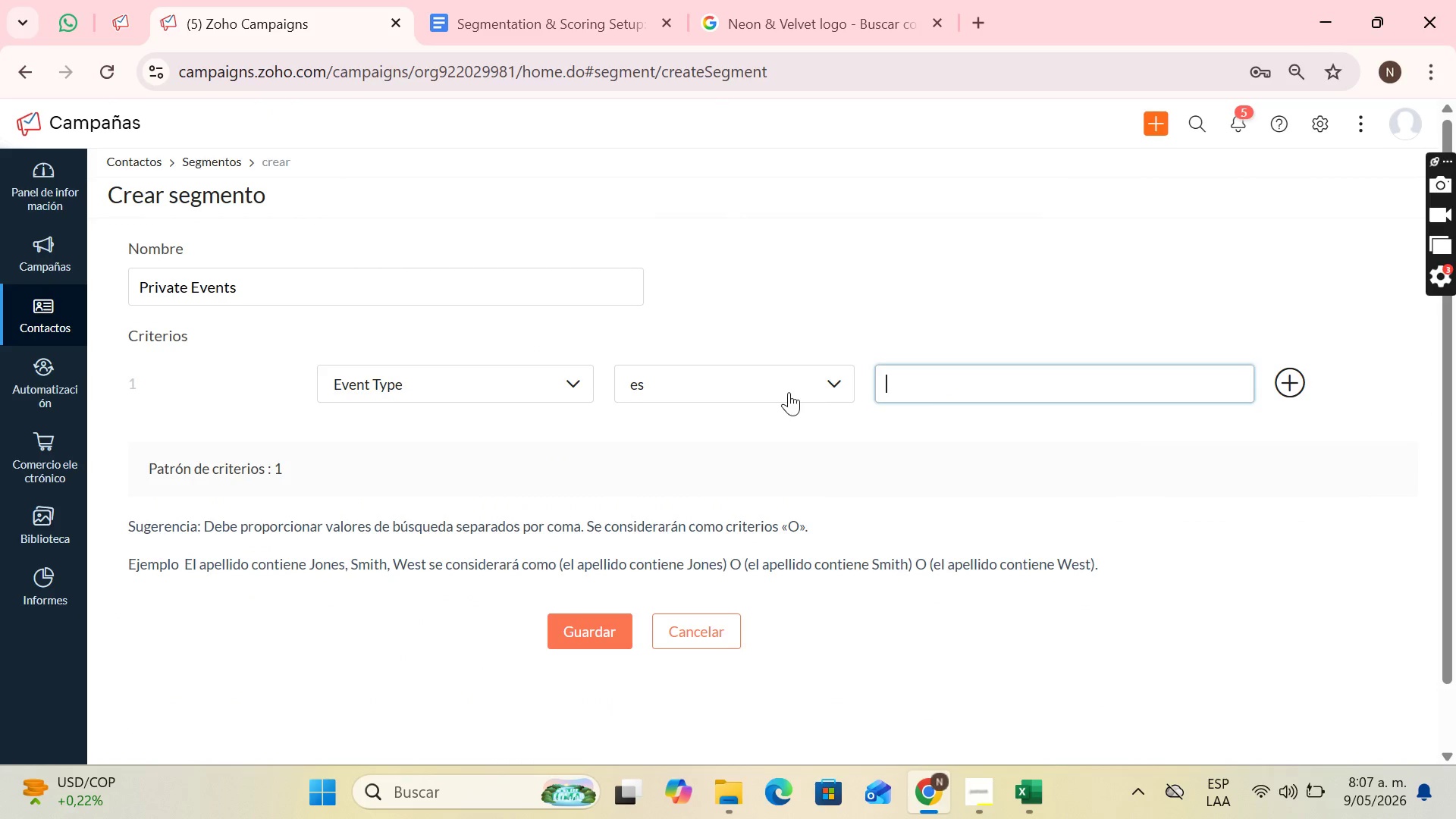 
key(Control+V)
 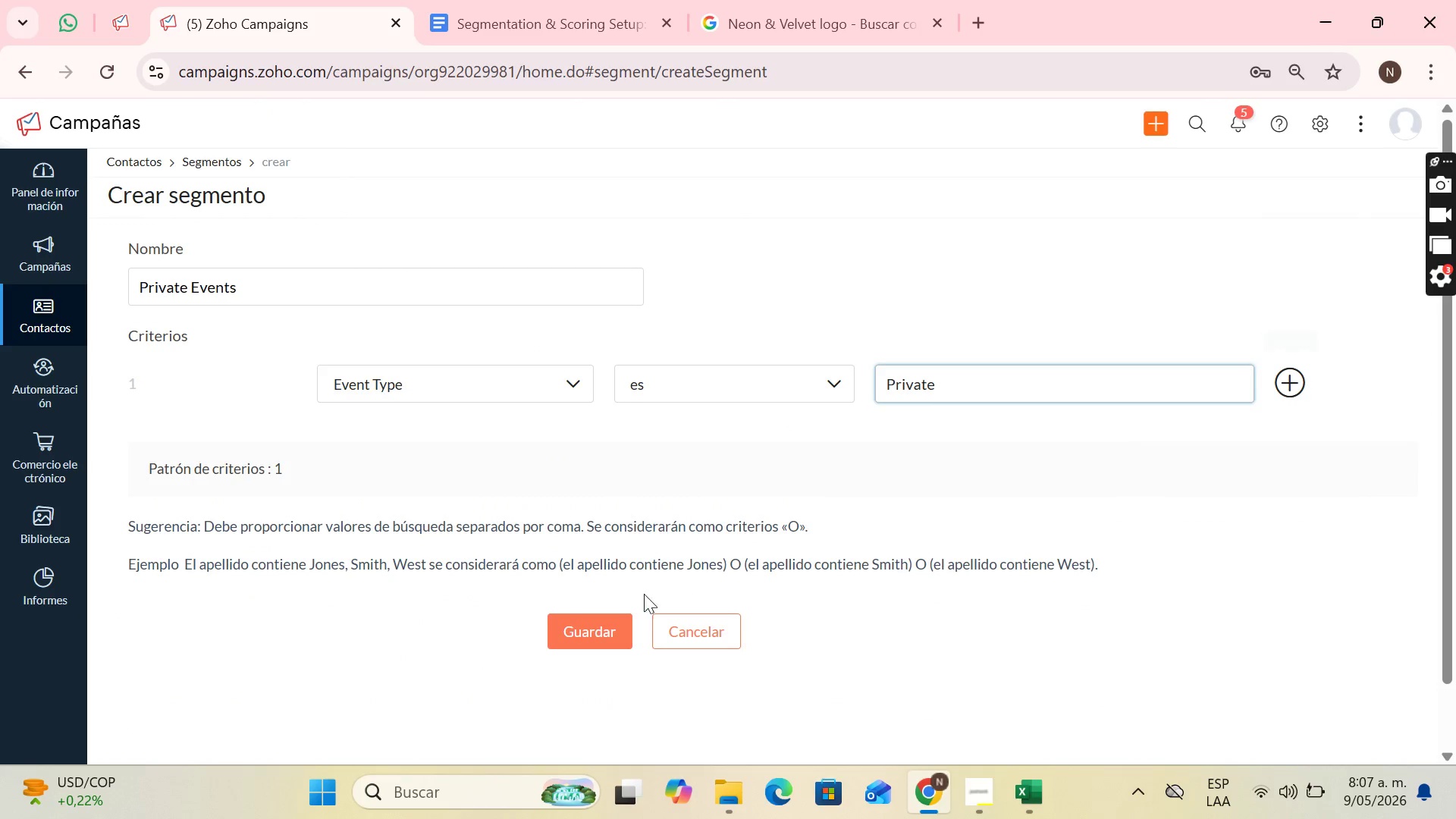 
left_click([591, 620])
 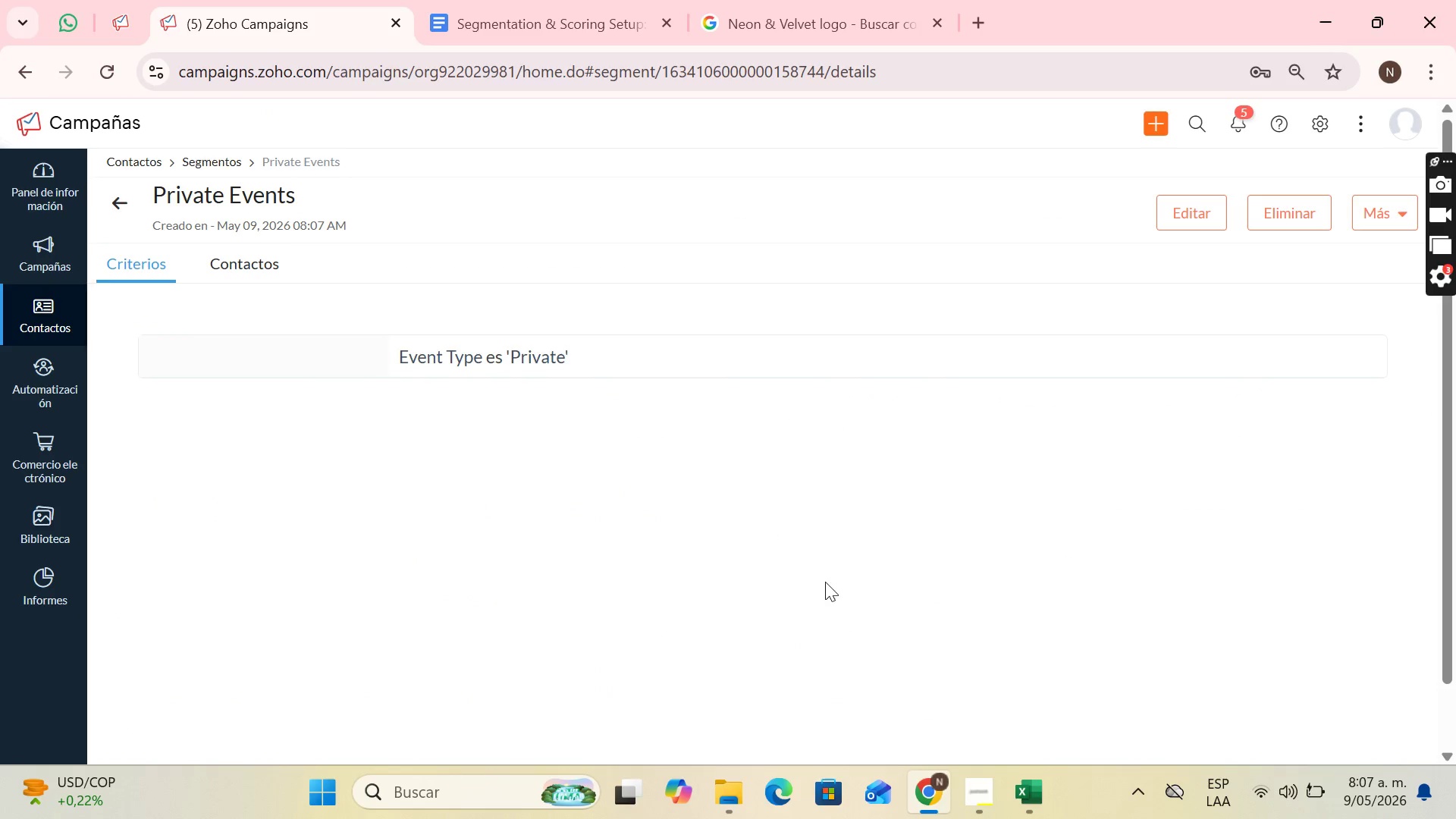 
key(PrintScreen)
 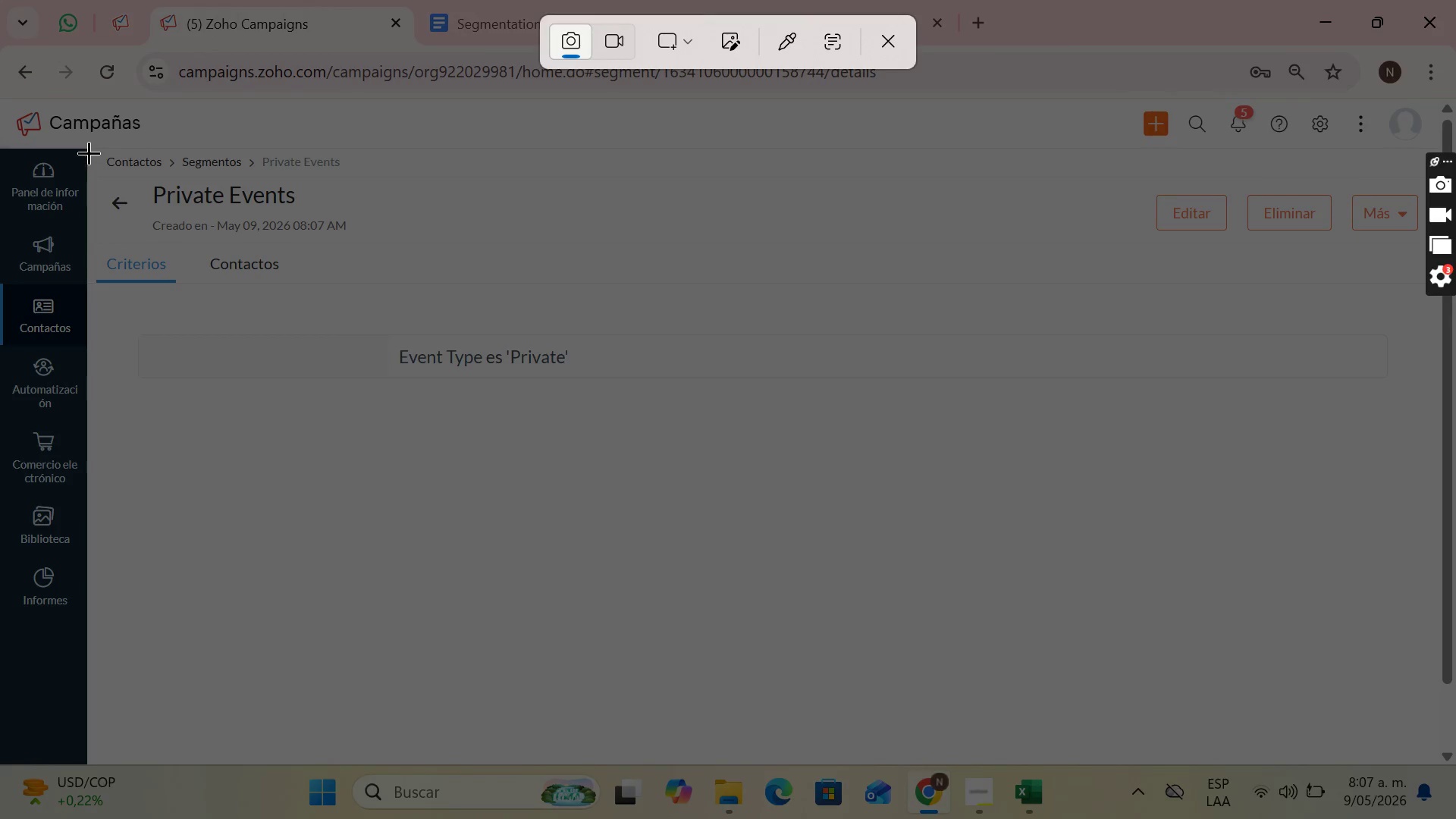 
left_click_drag(start_coordinate=[89, 147], to_coordinate=[1423, 761])
 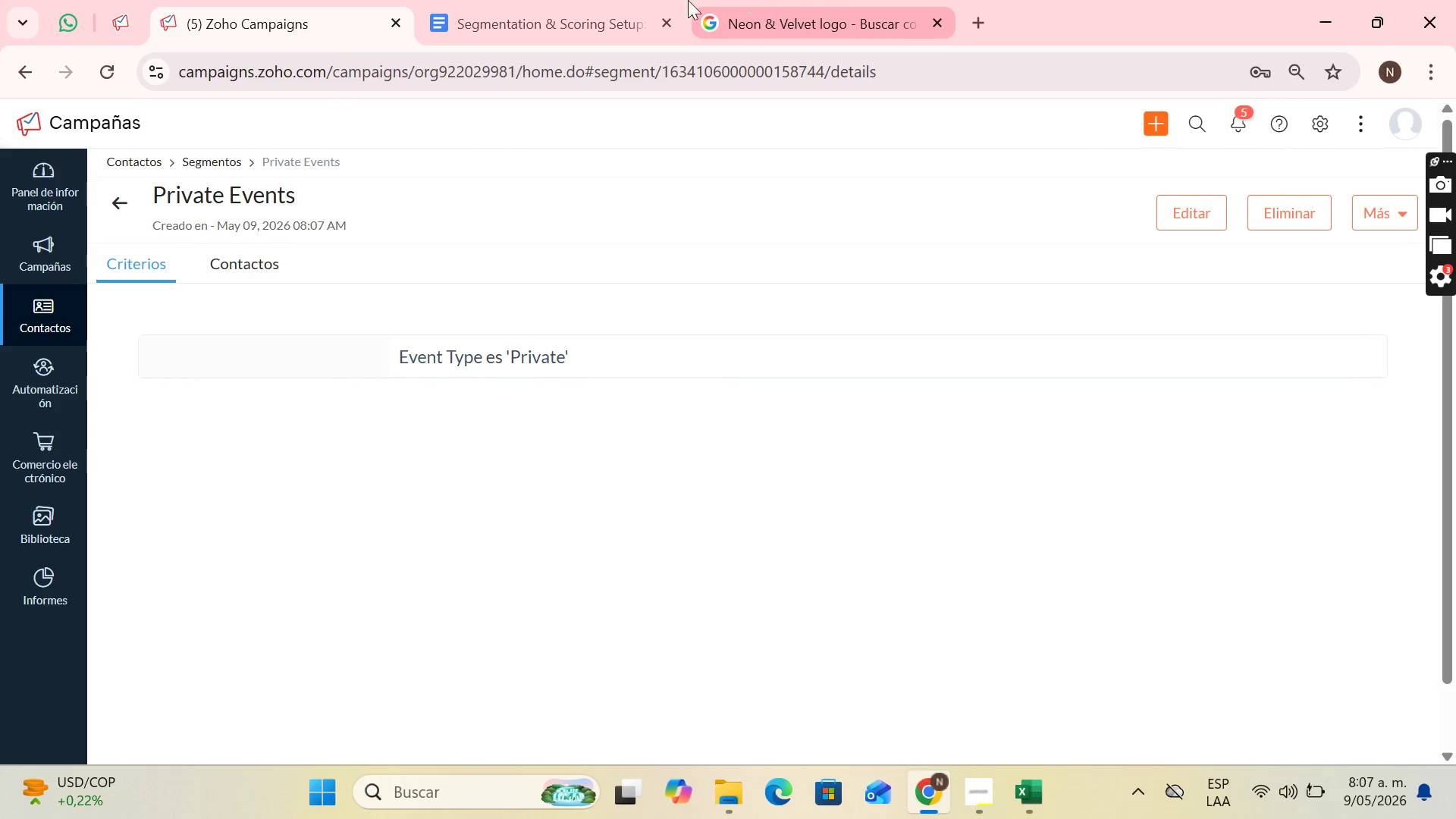 
left_click([603, 0])
 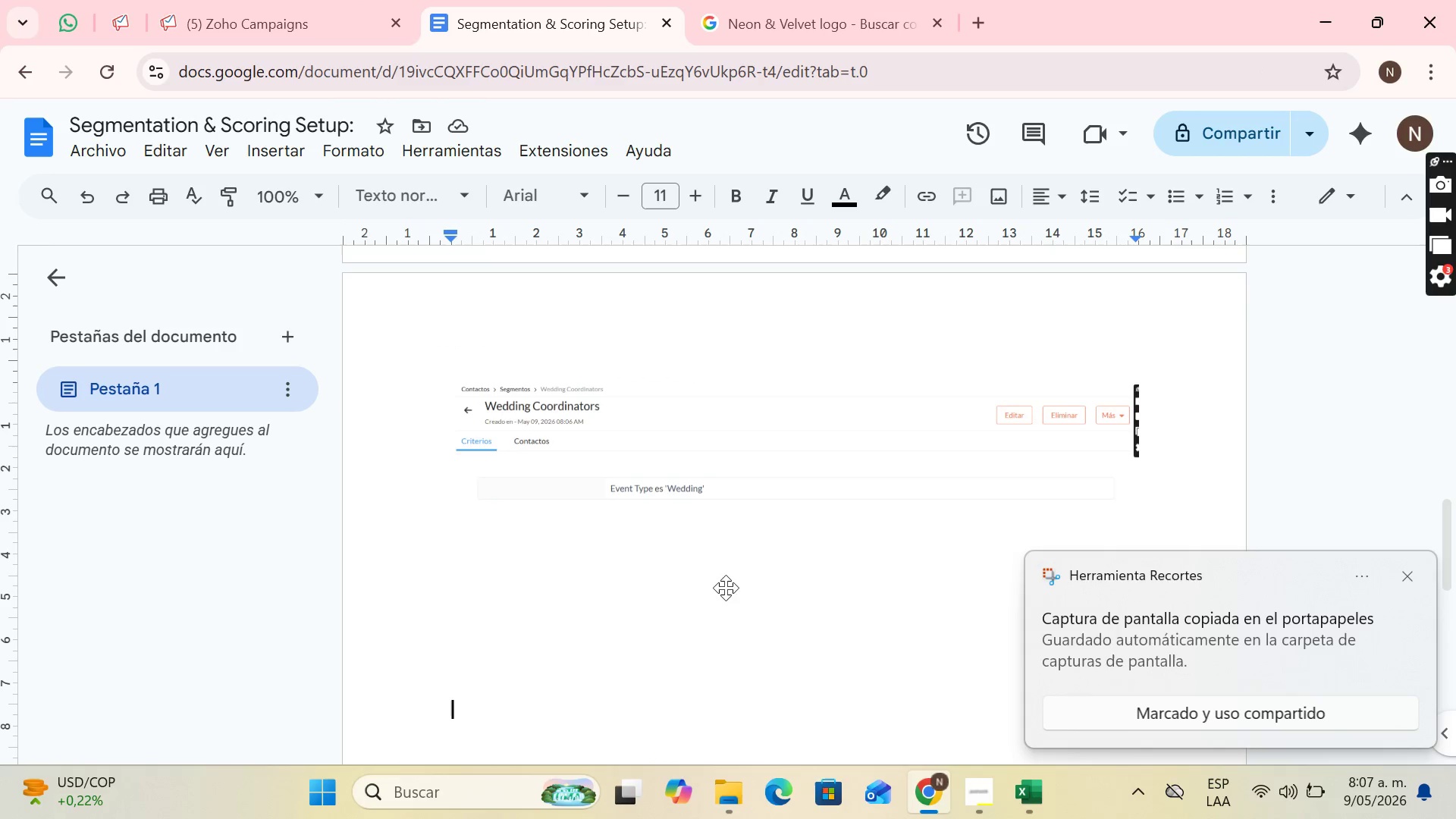 
key(Control+V)
 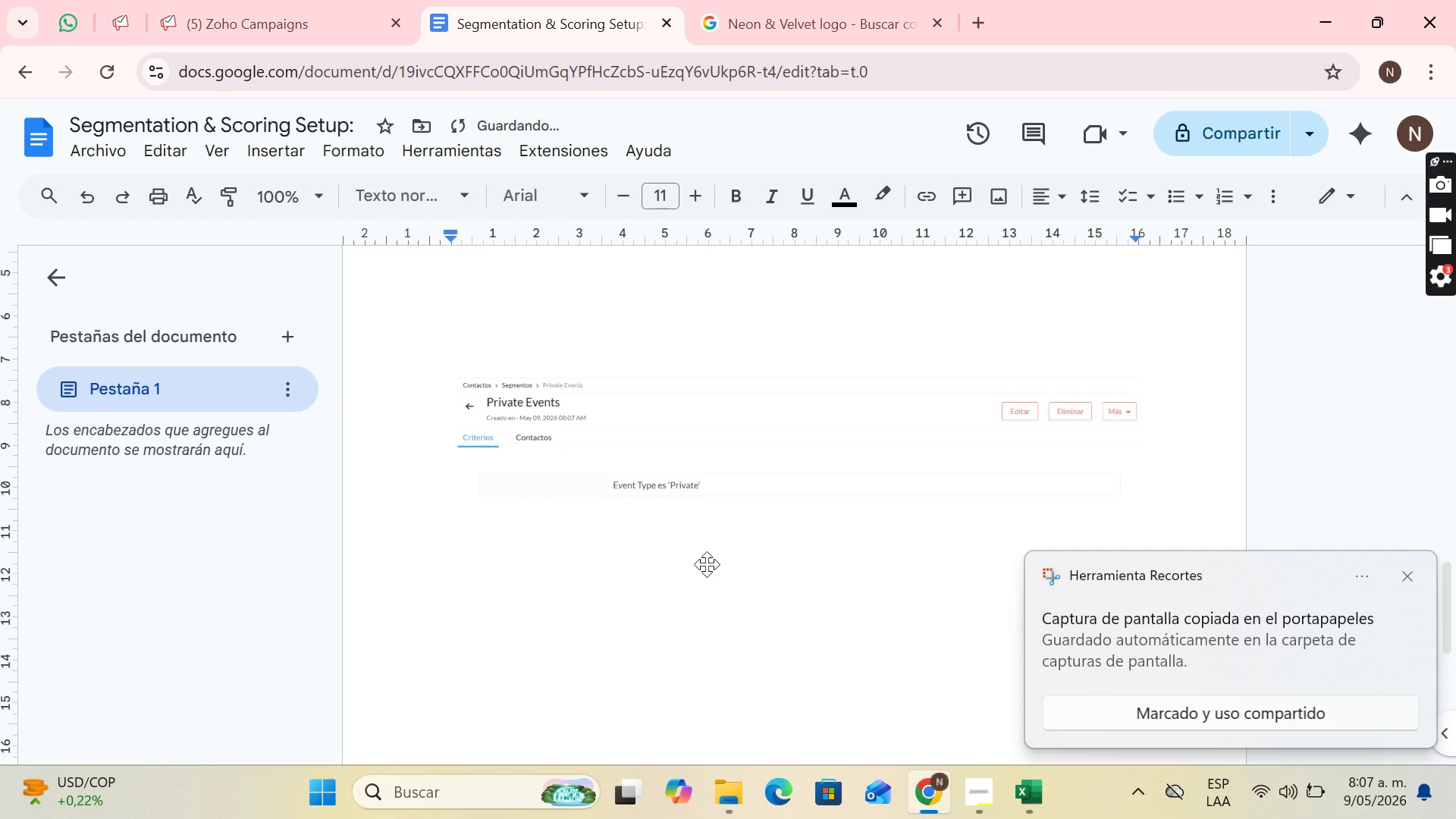 
key(Enter)
 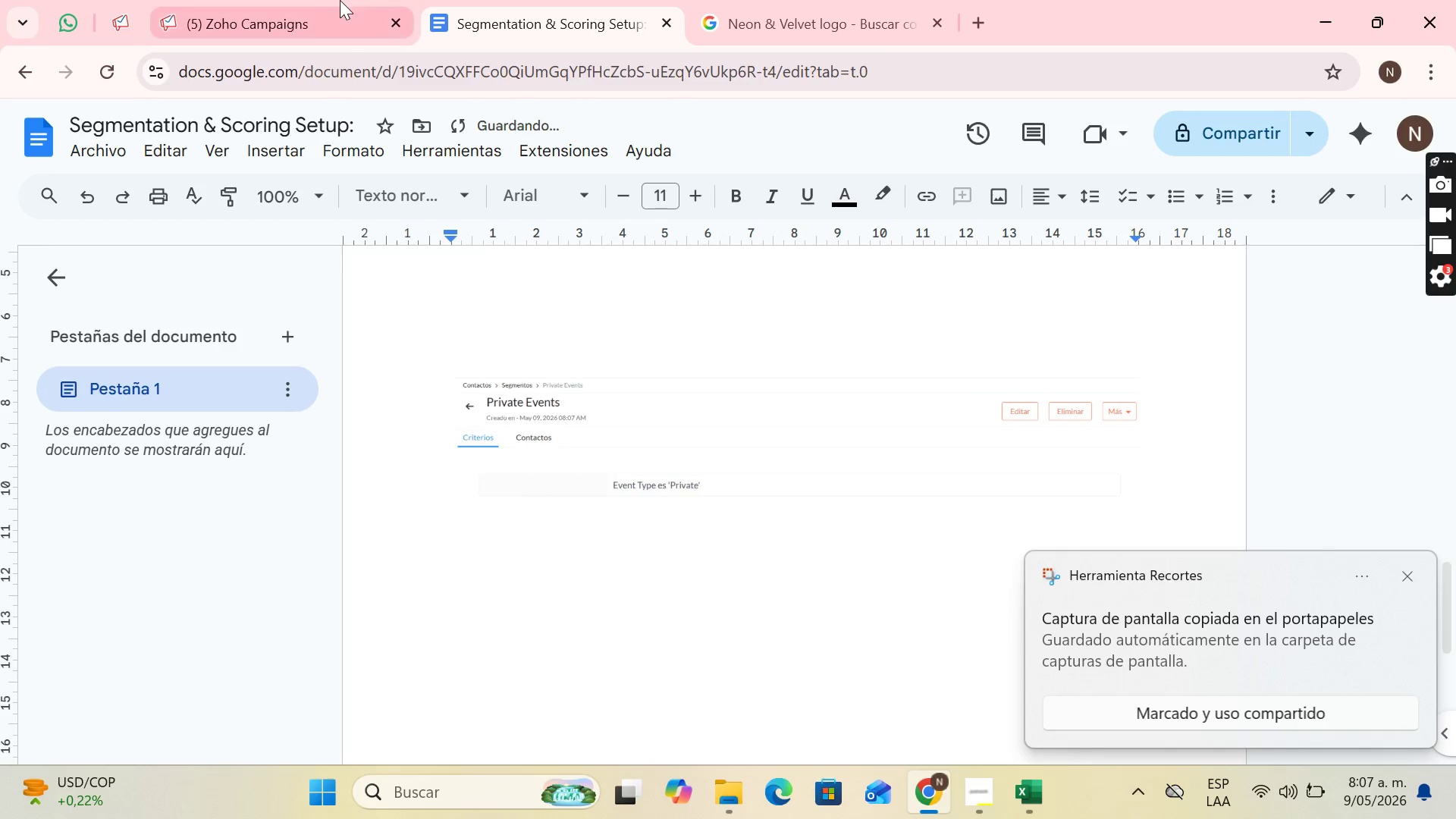 
left_click([259, 0])
 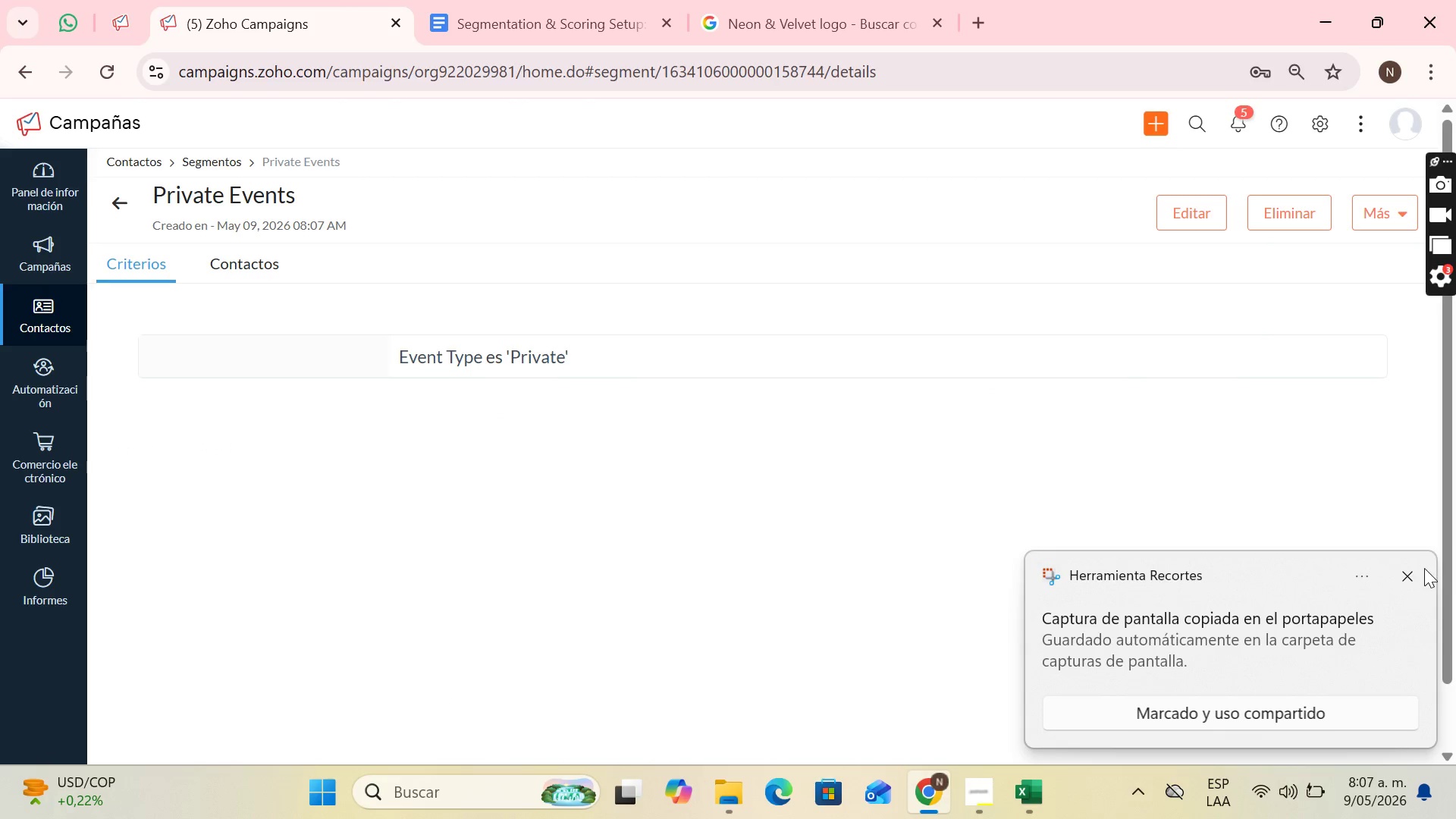 
left_click([1411, 576])